 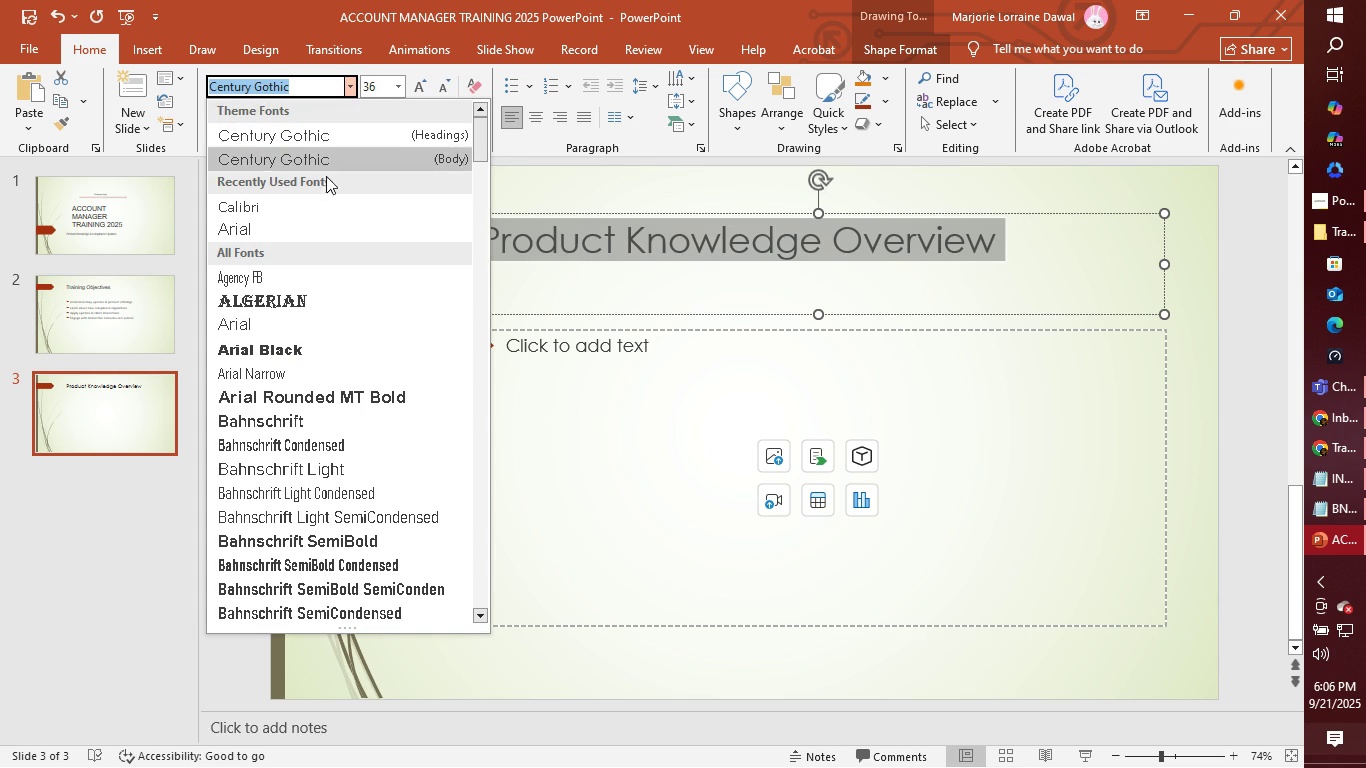 
left_click([312, 231])
 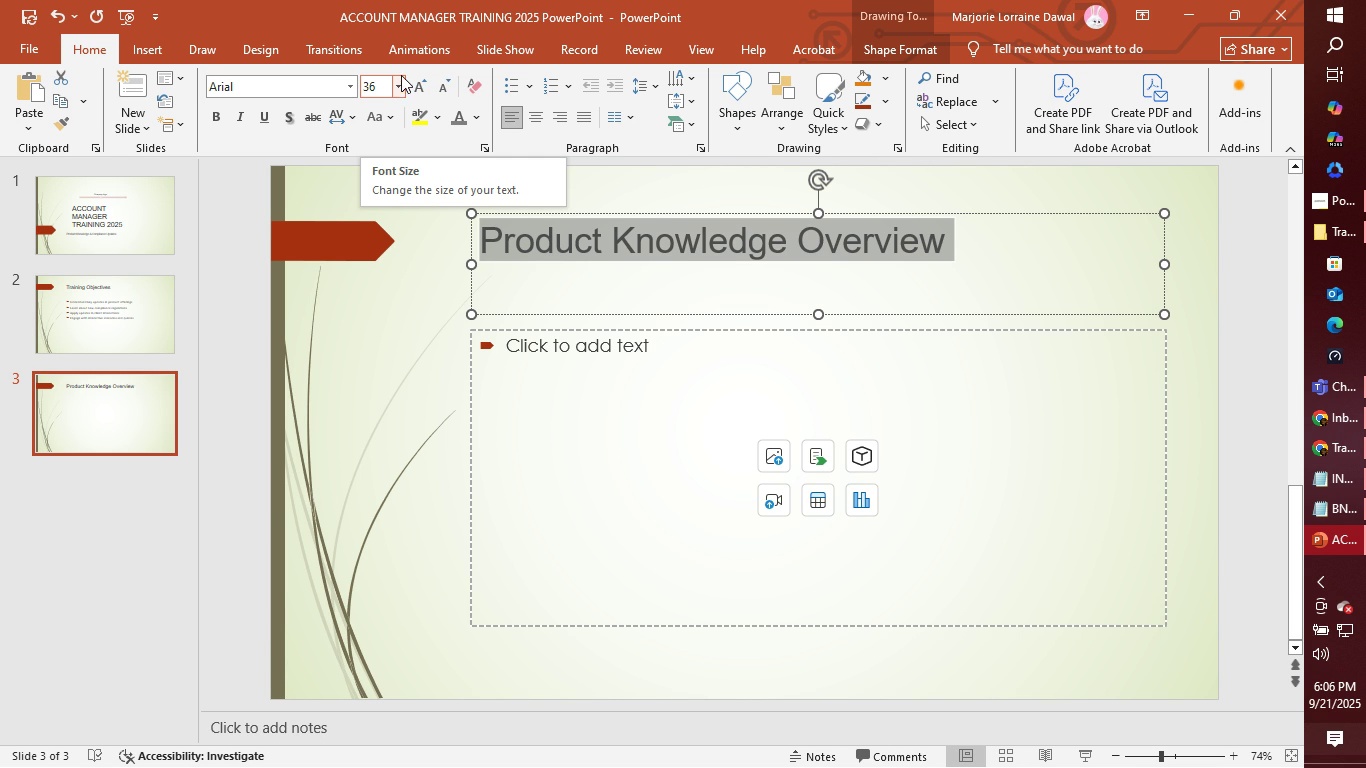 
wait(18.97)
 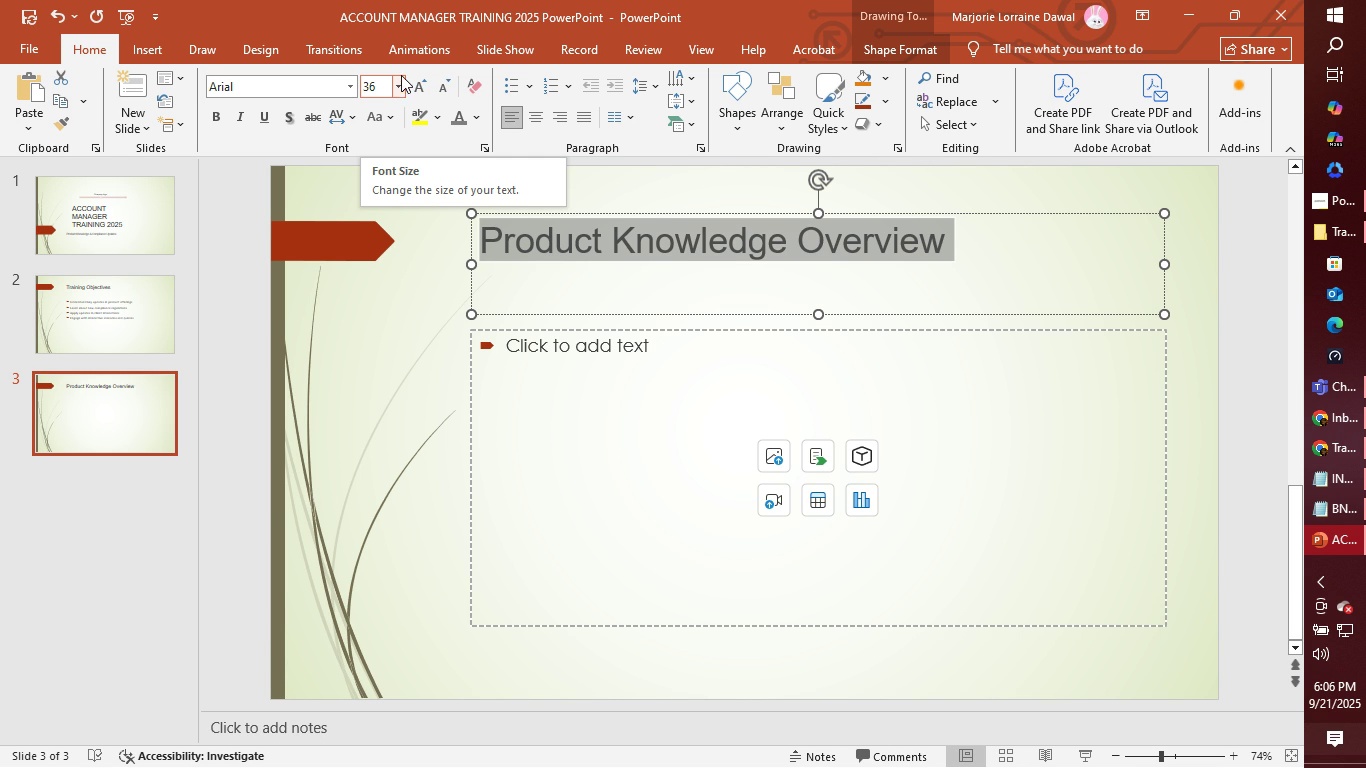 
left_click([590, 350])
 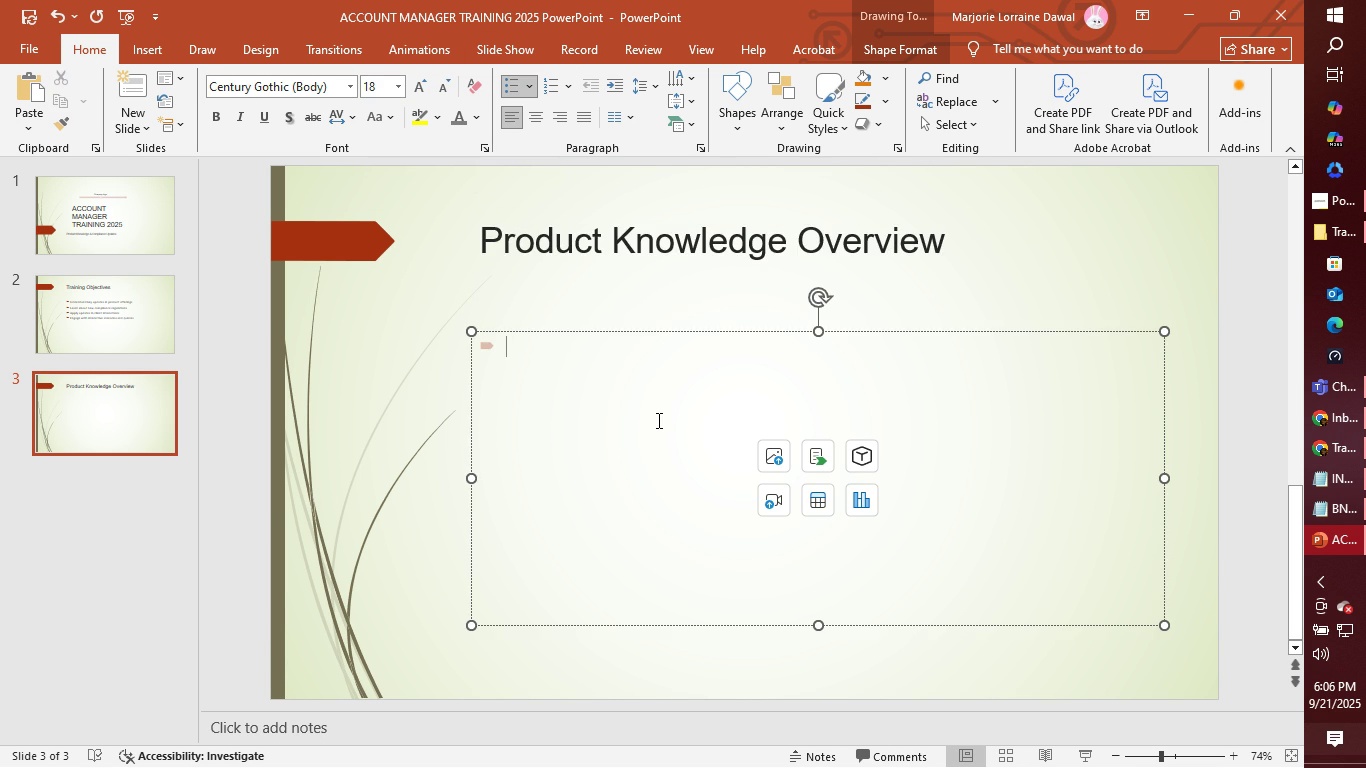 
type(new investment Product Features: )
key(Backspace)